 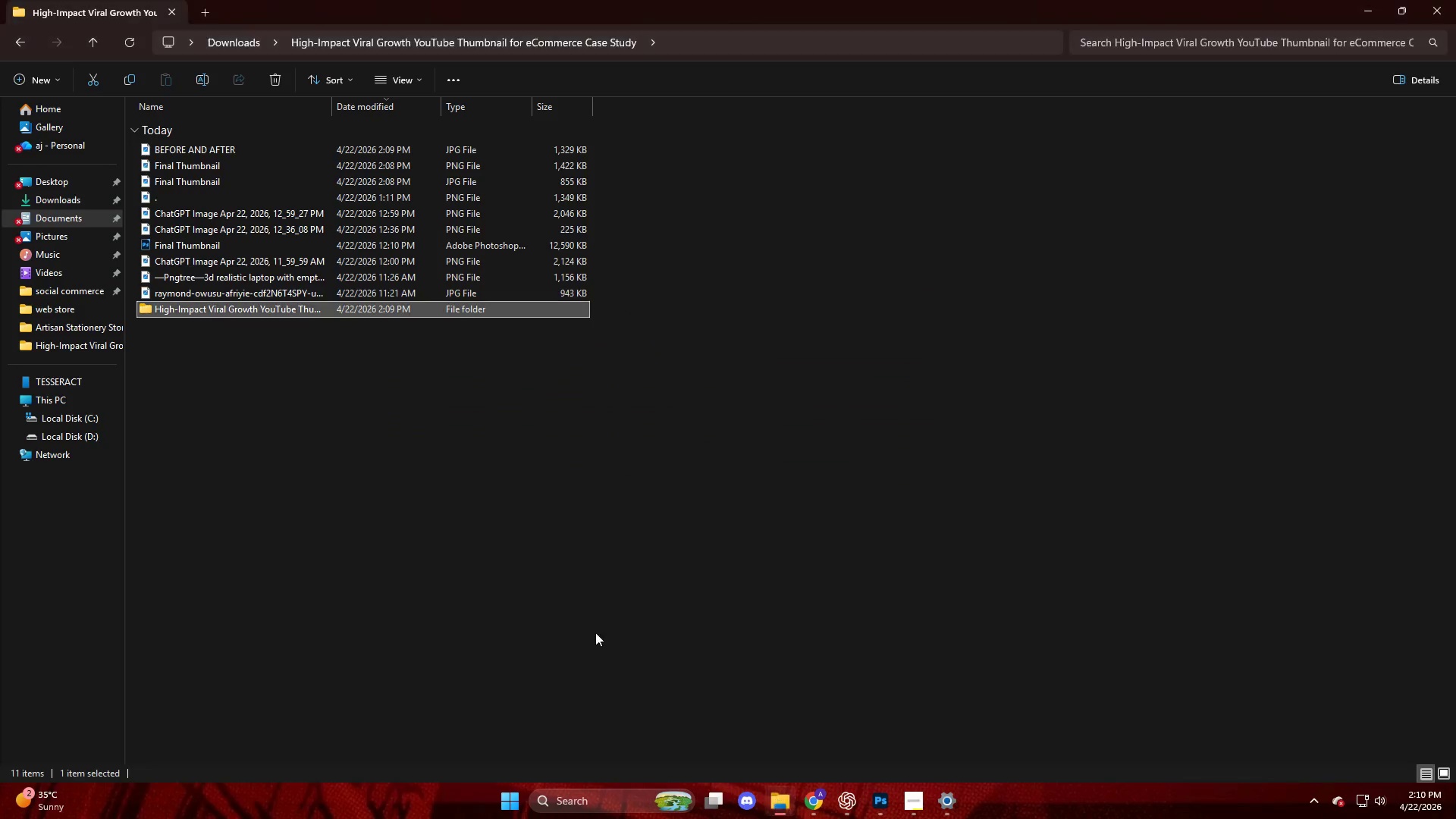 
key(Alt+AltLeft)
 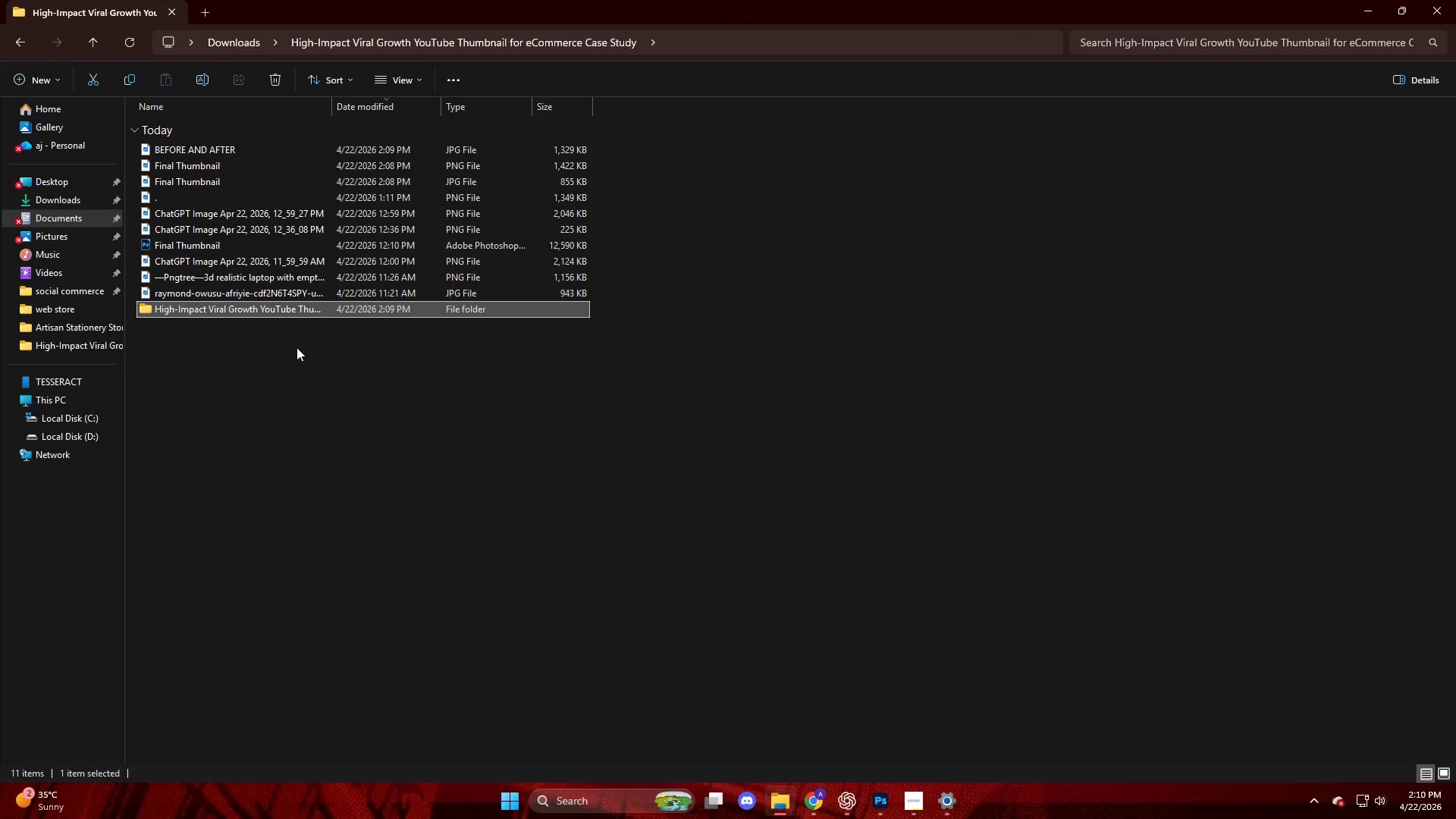 
left_click([272, 315])
 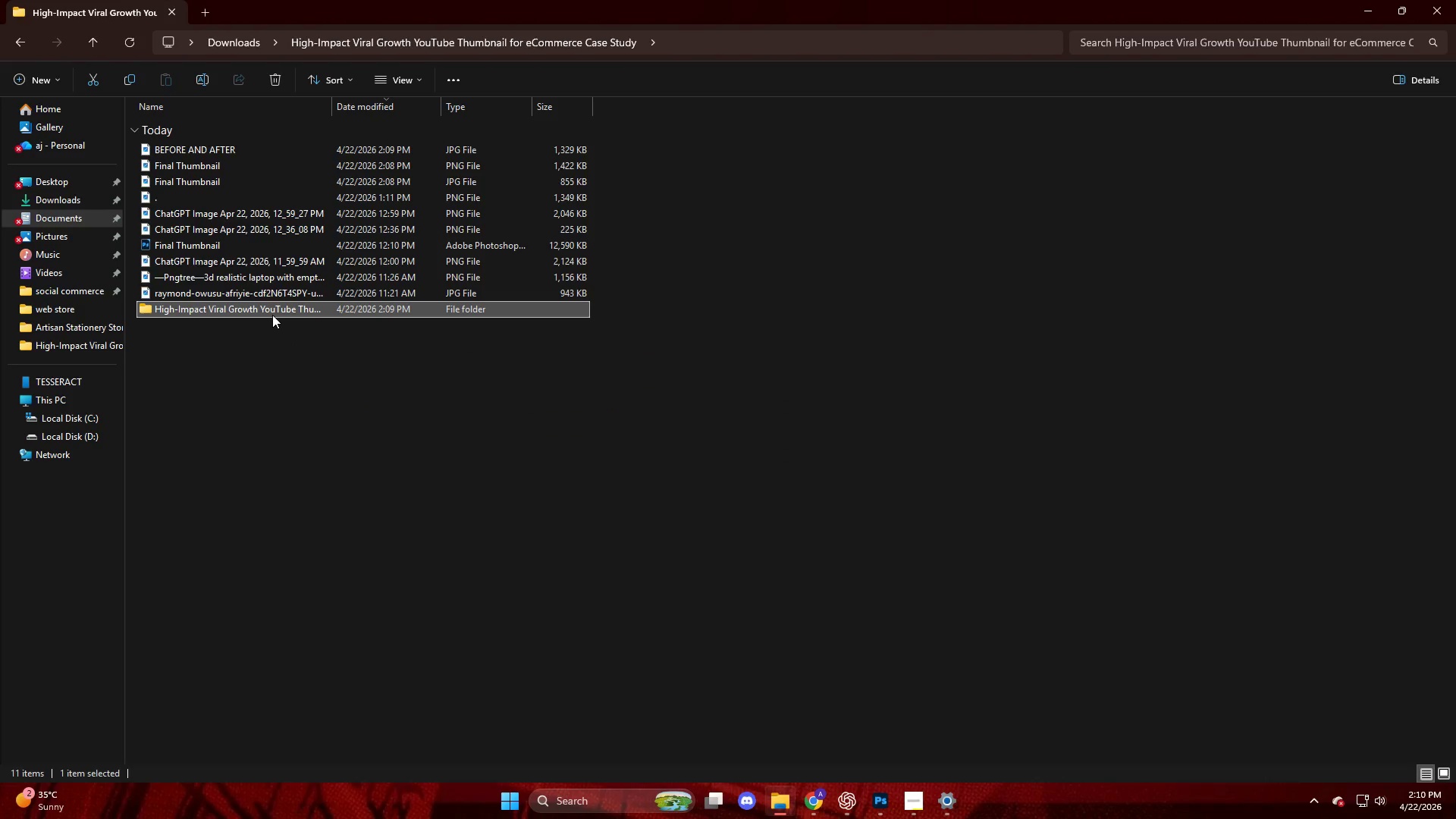 
scroll: coordinate [294, 346], scroll_direction: up, amount: 2.0
 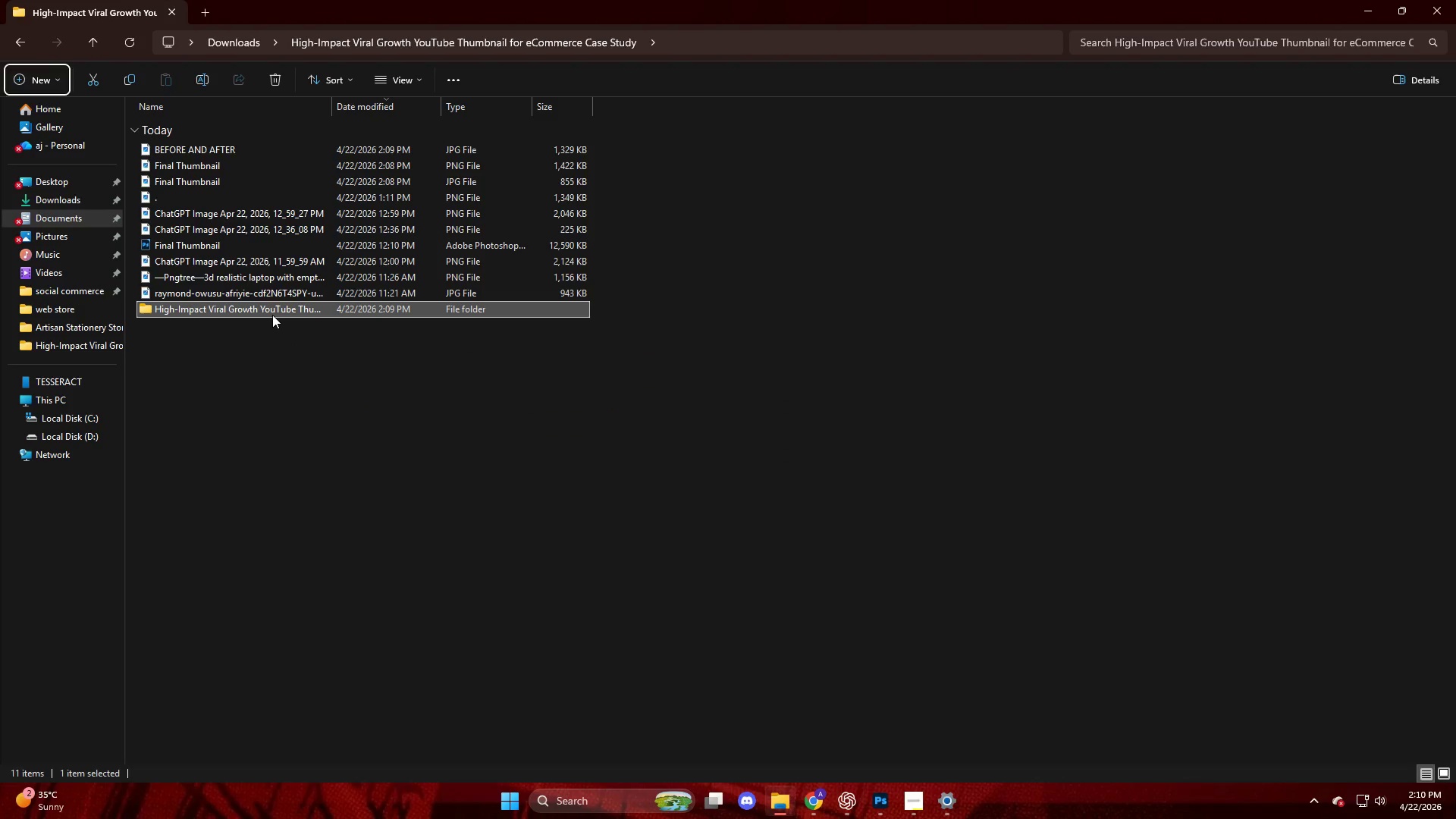 
right_click([272, 315])
 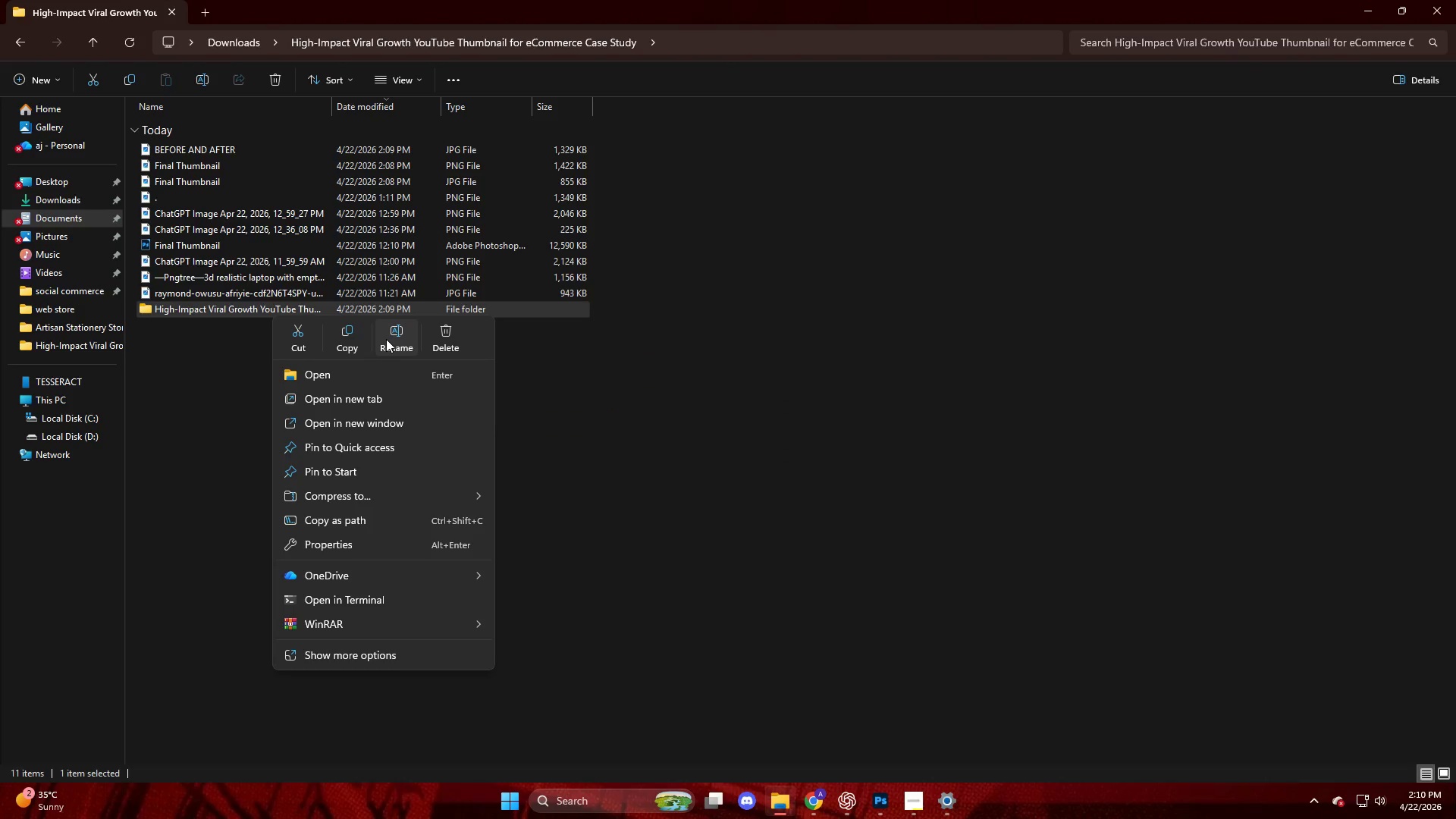 
left_click([384, 339])
 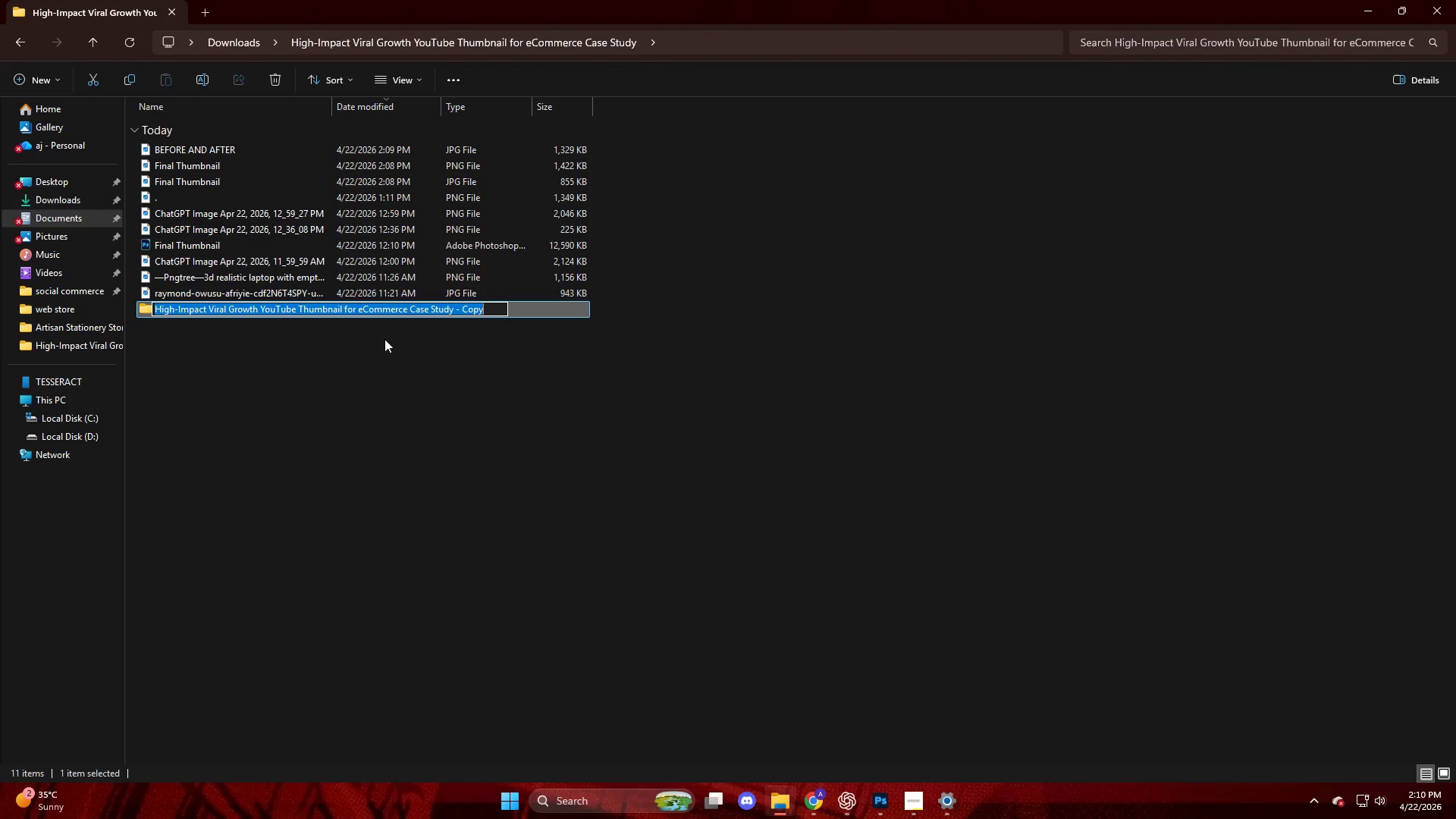 
key(Control+V)
 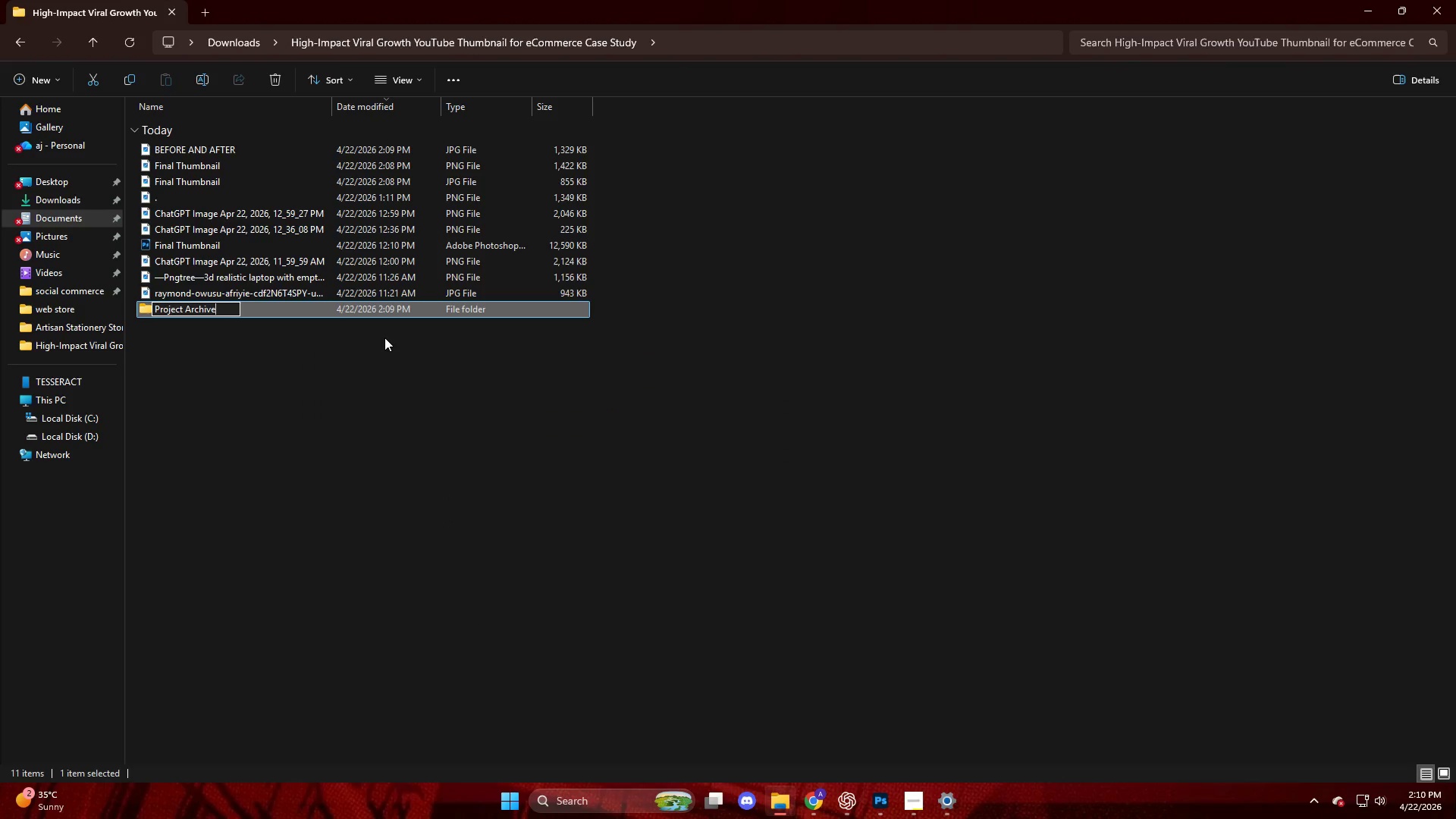 
key(NumpadEnter)
 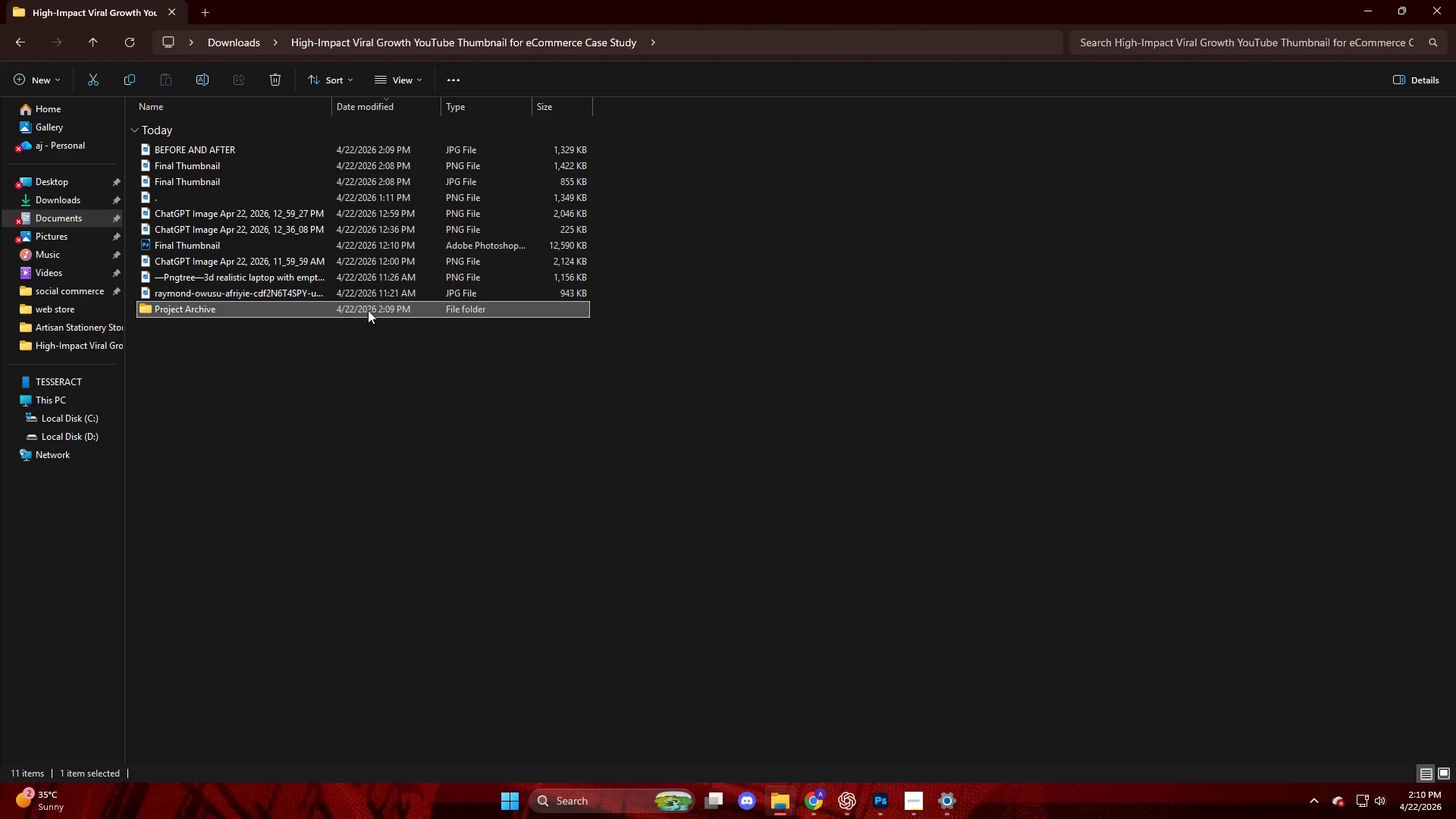 
right_click([368, 310])
 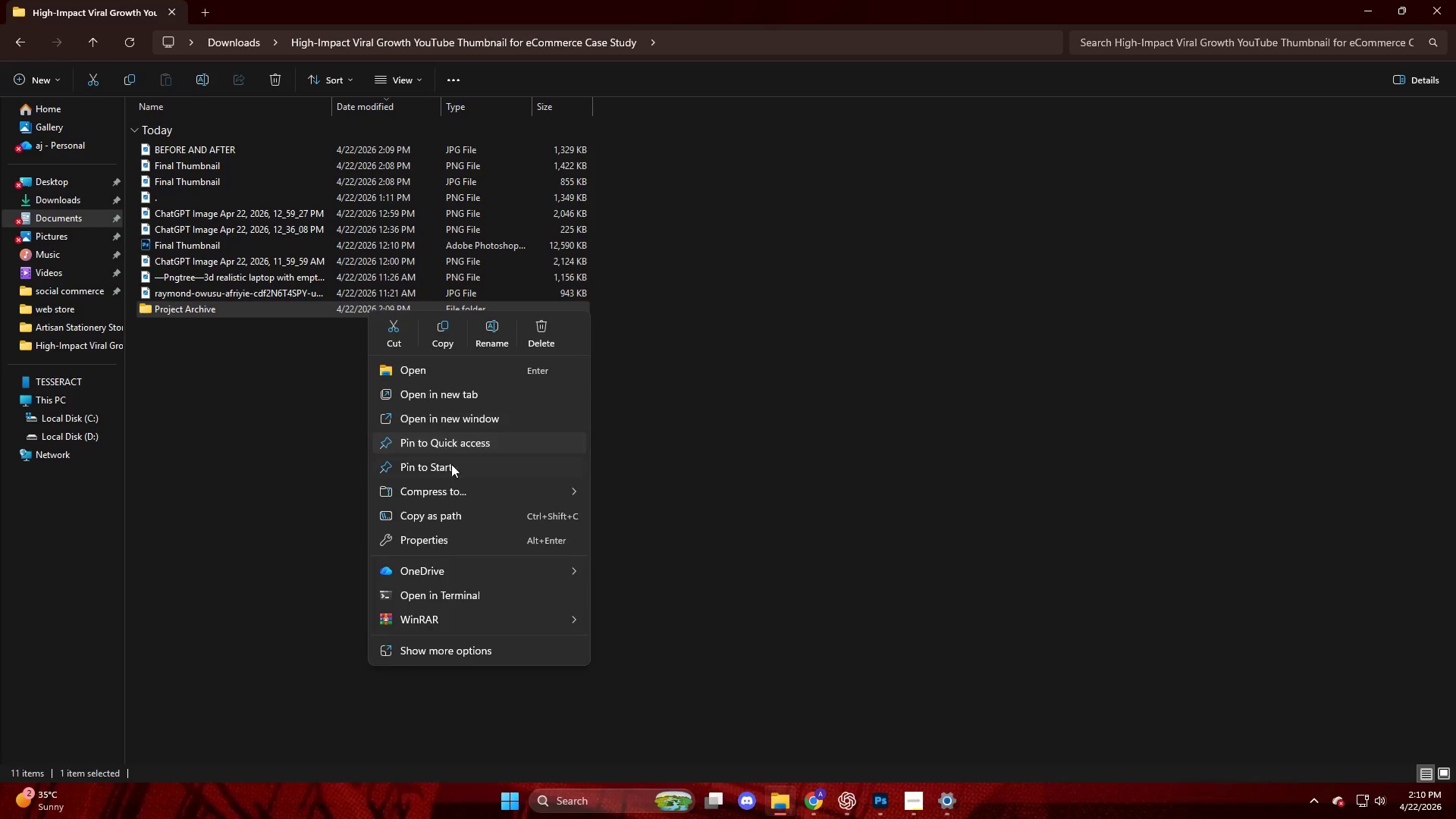 
left_click([466, 492])
 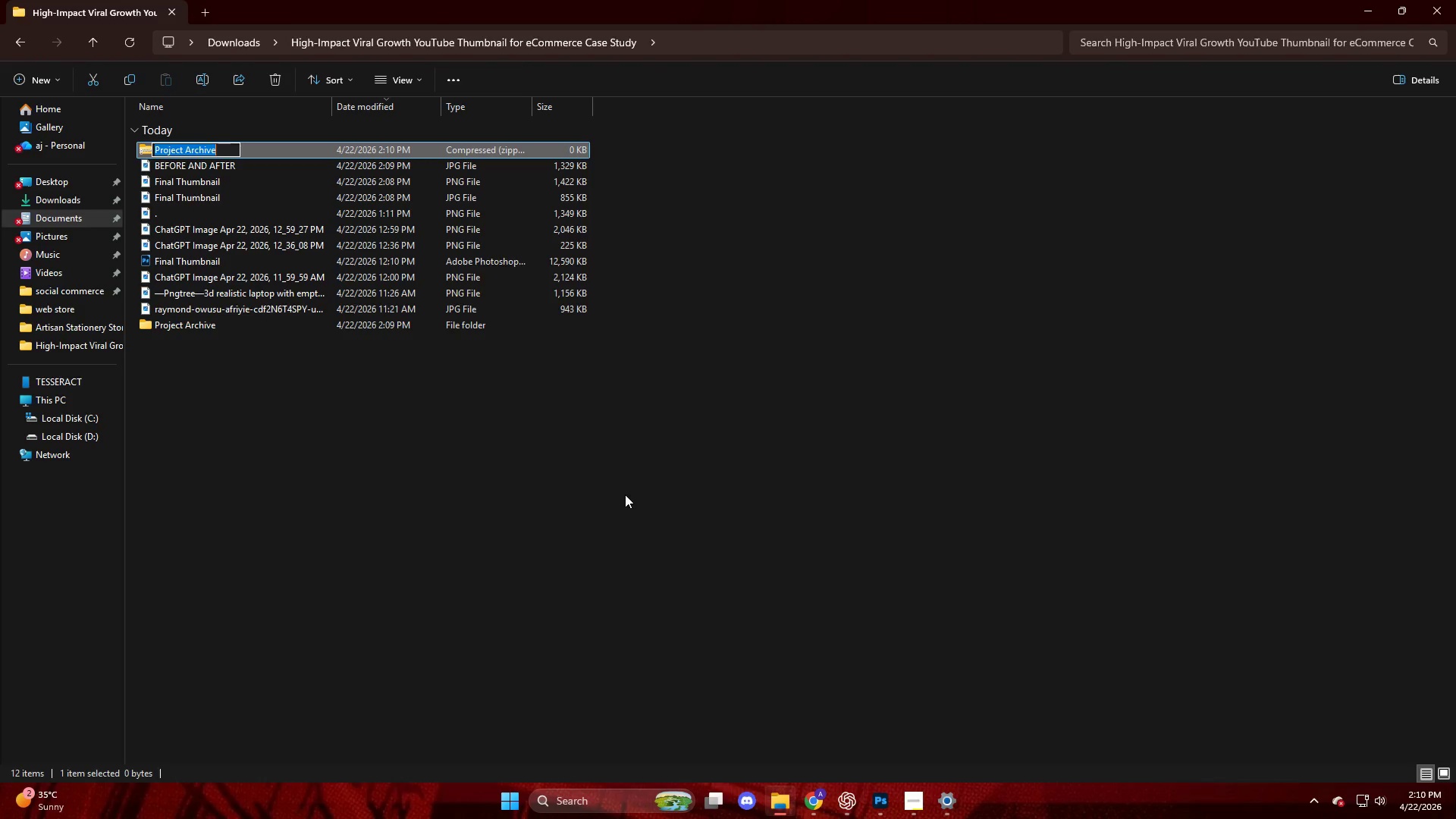 
key(NumpadEnter)
 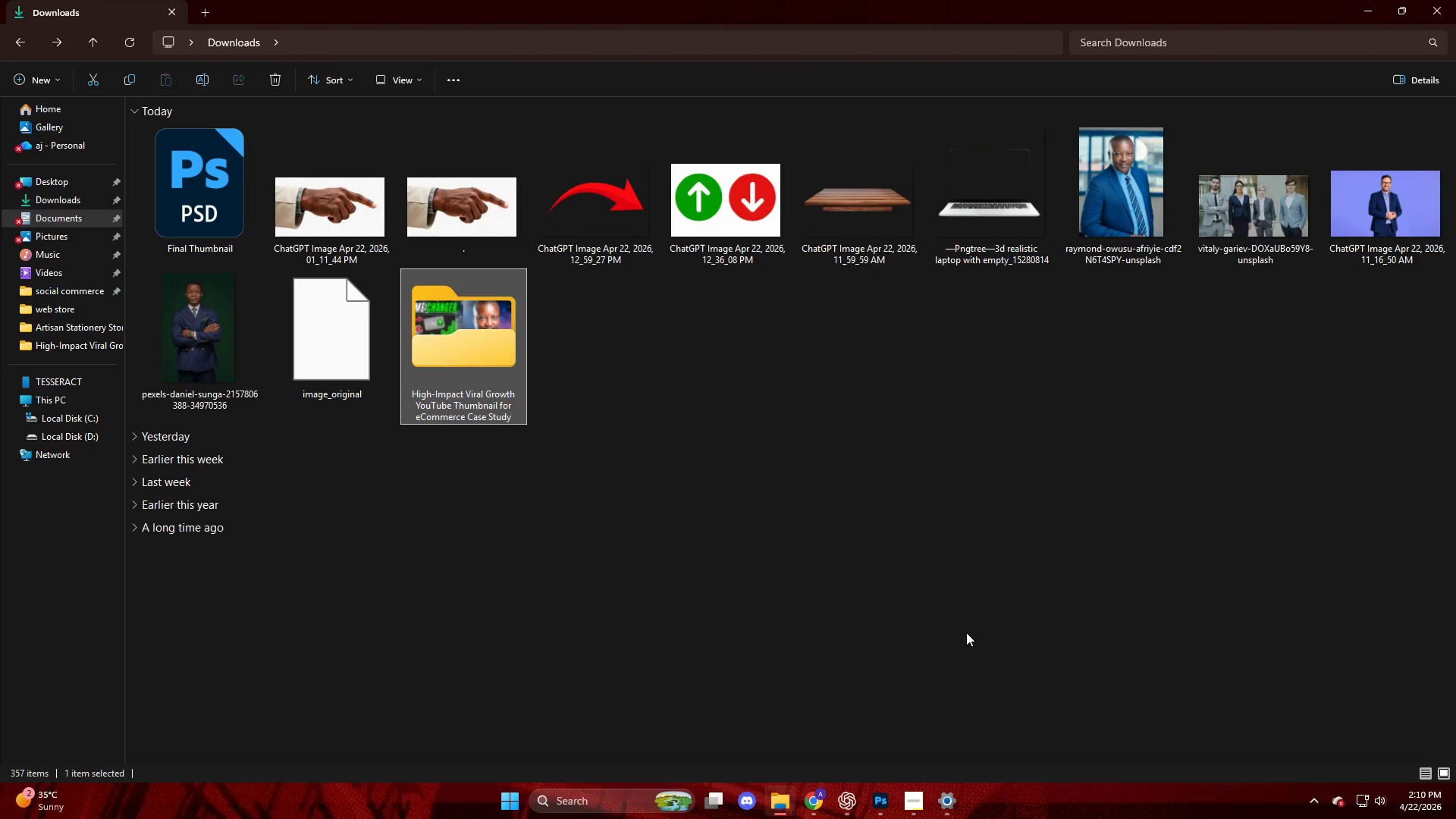 
wait(7.56)
 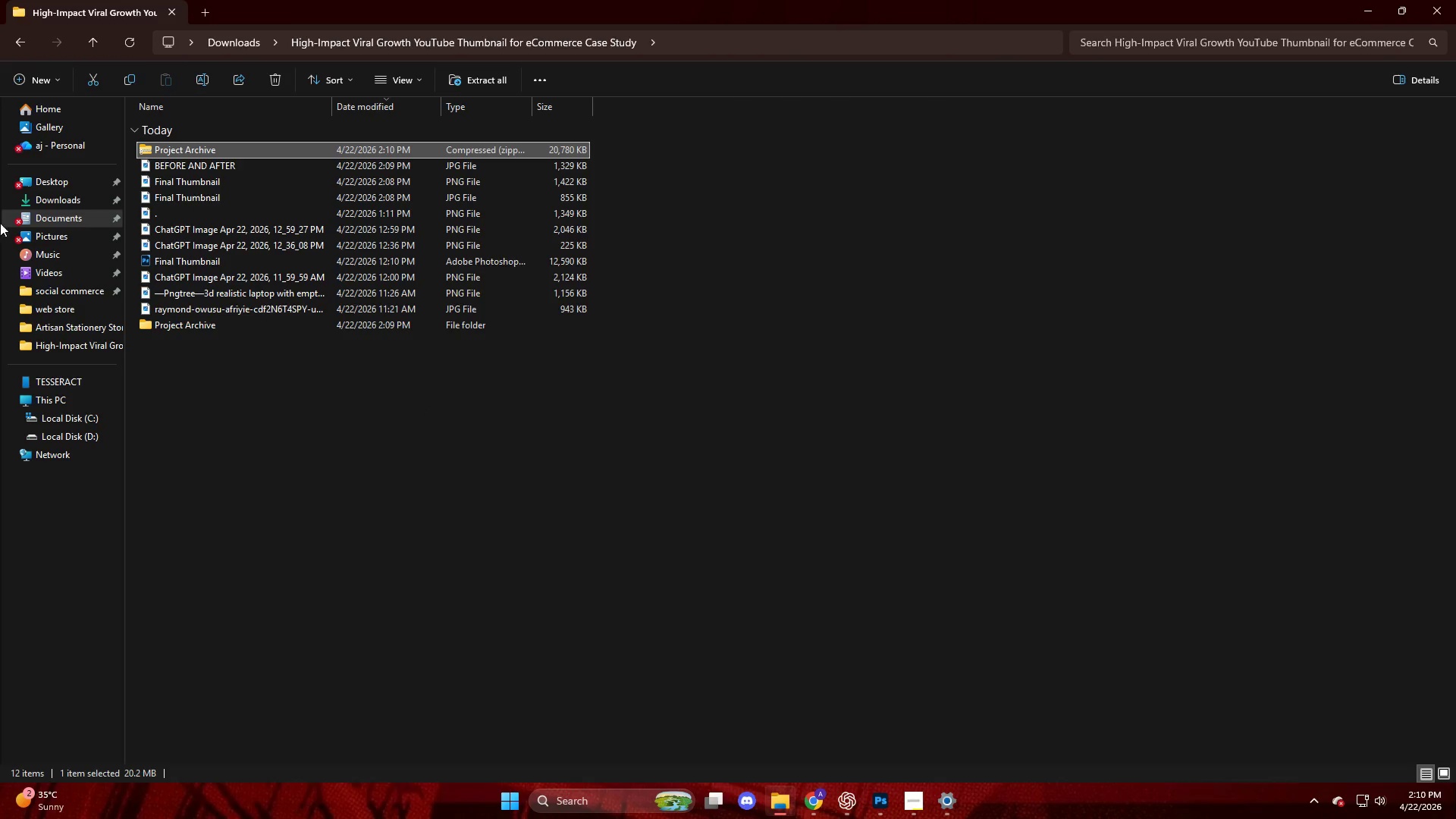 
double_click([498, 342])
 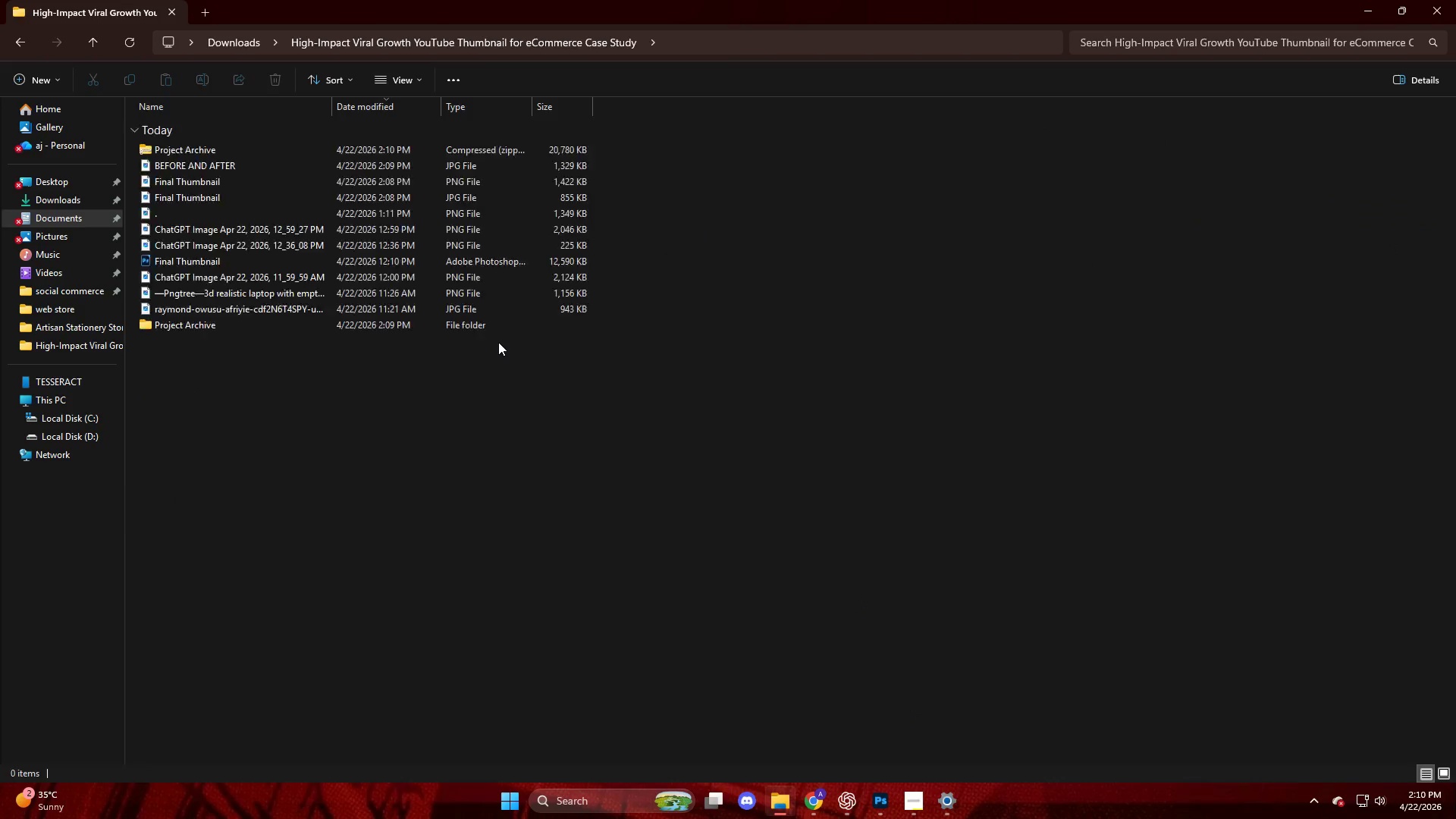 
hold_key(key=ControlLeft, duration=1.73)
scroll: coordinate [492, 340], scroll_direction: up, amount: 38.0
 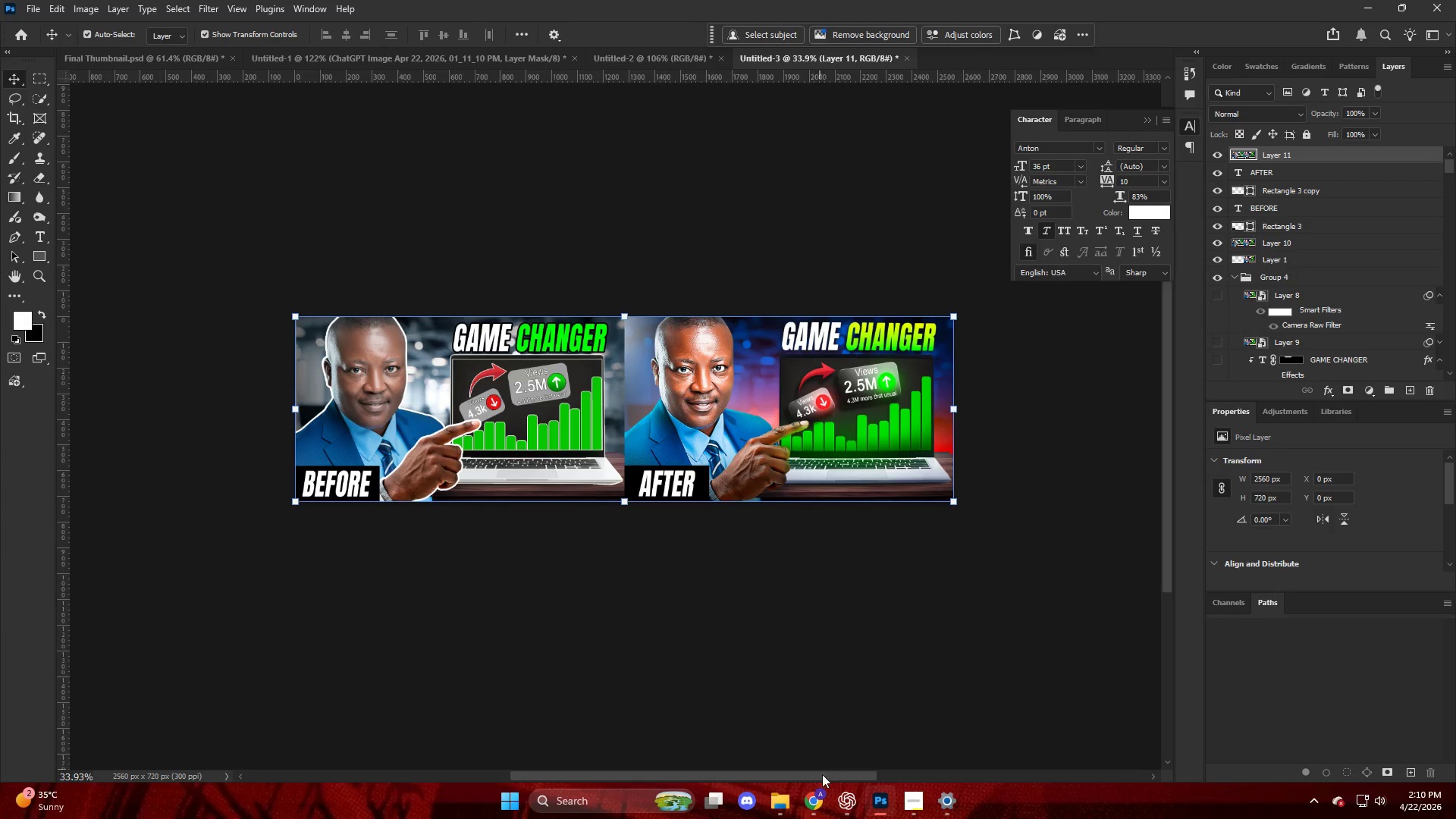 
left_click([915, 806])